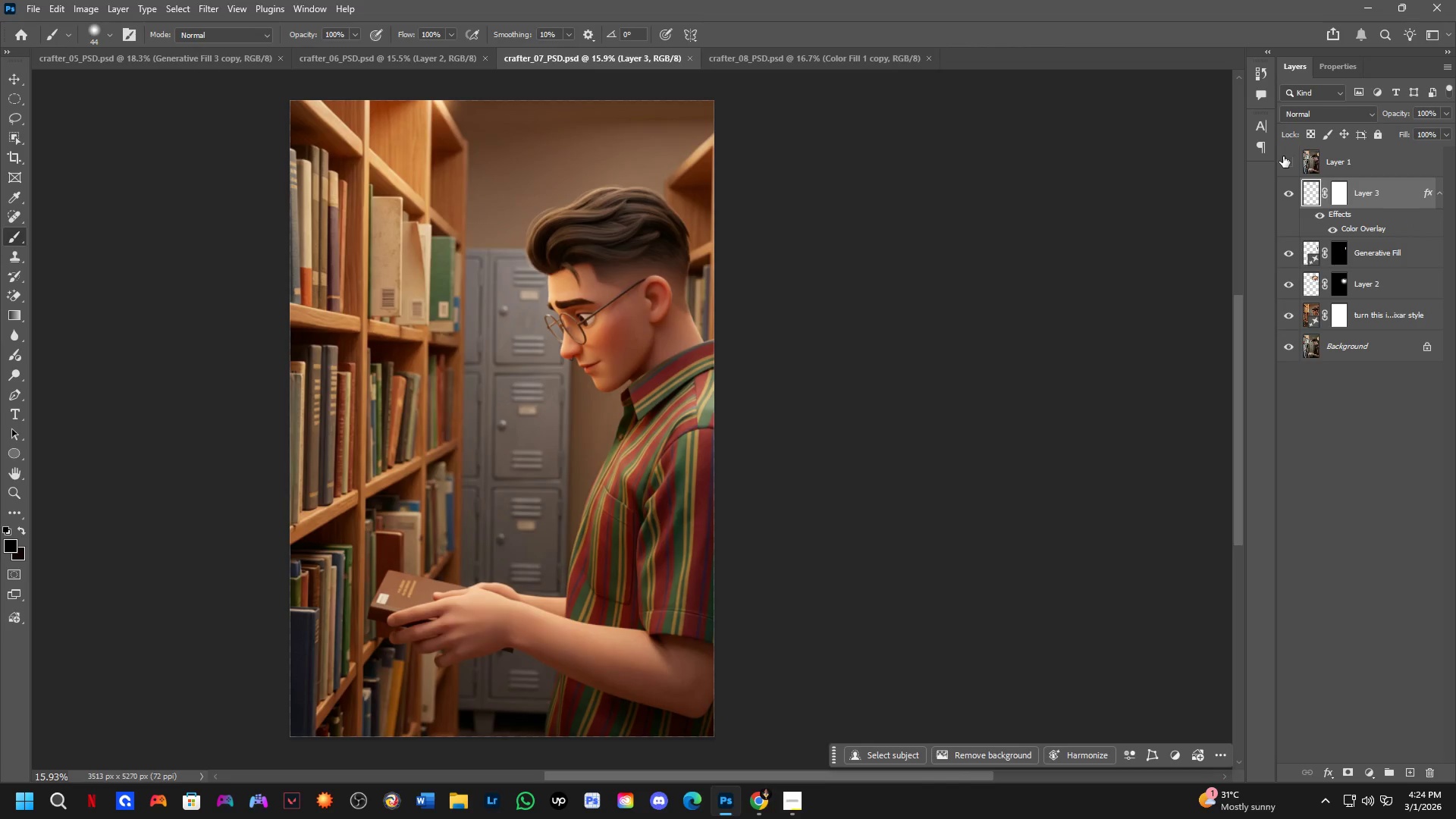 
key(Control+S)
 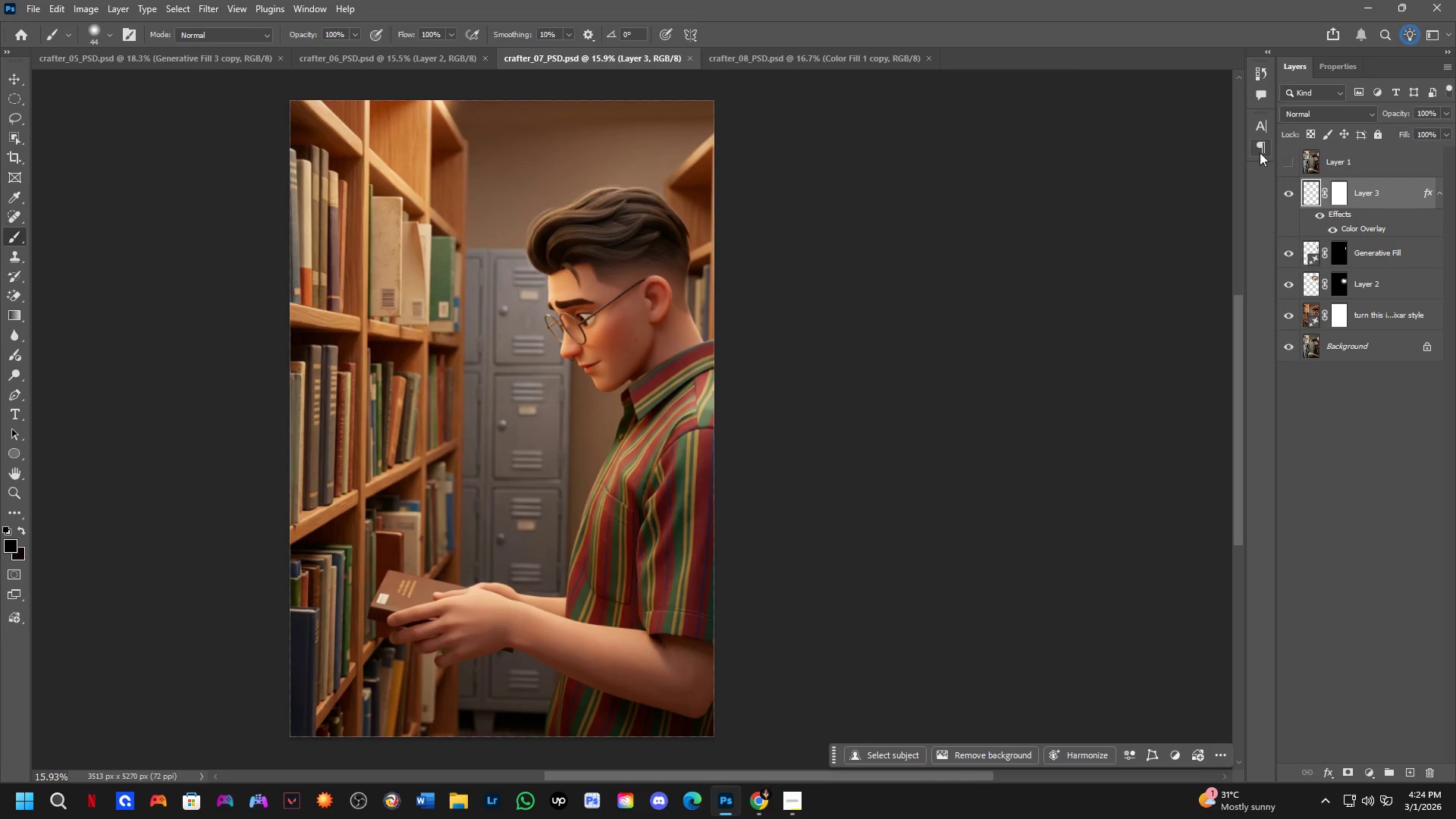 
key(Control+ControlLeft)
 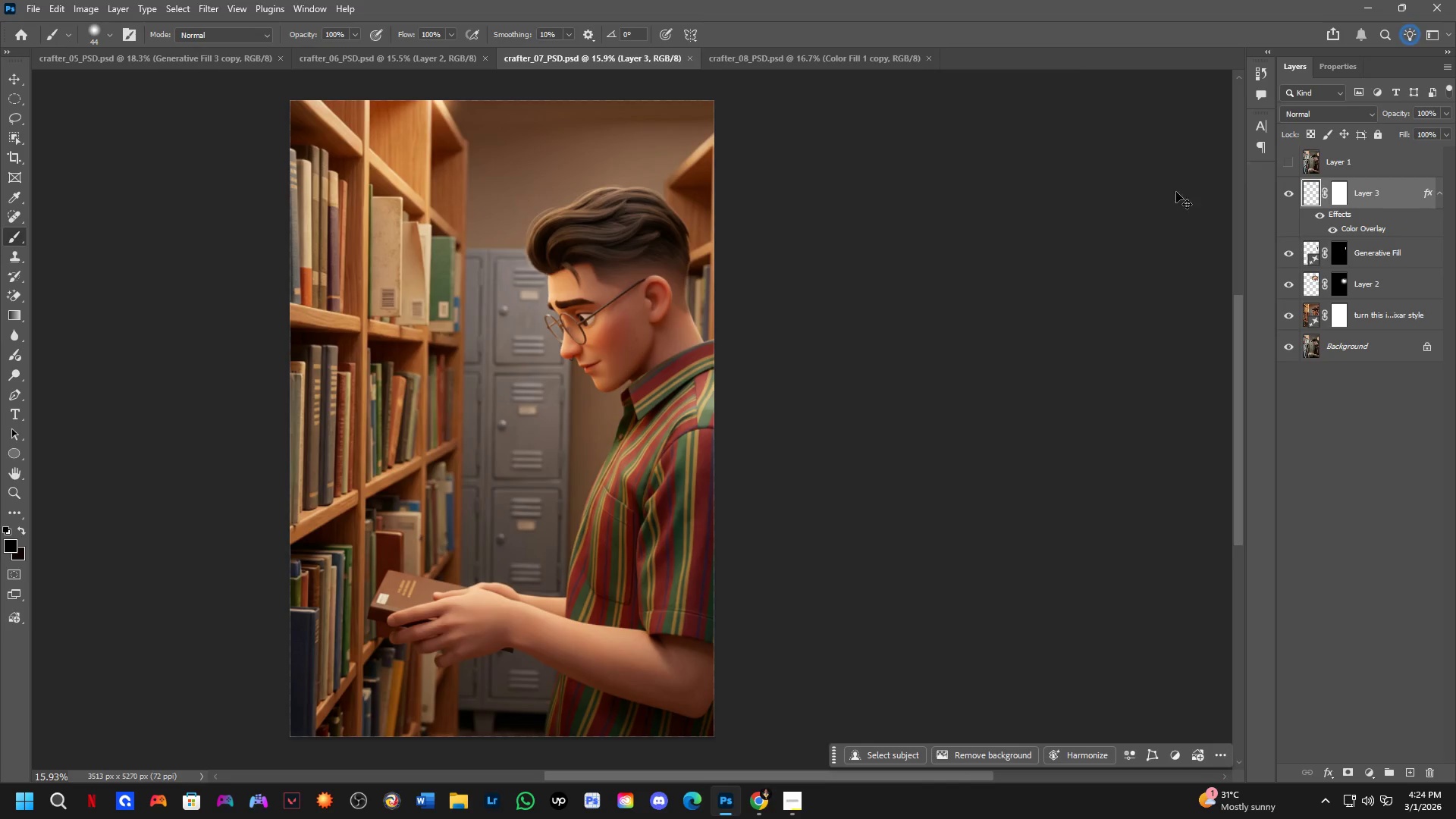 
key(Control+Tab)
 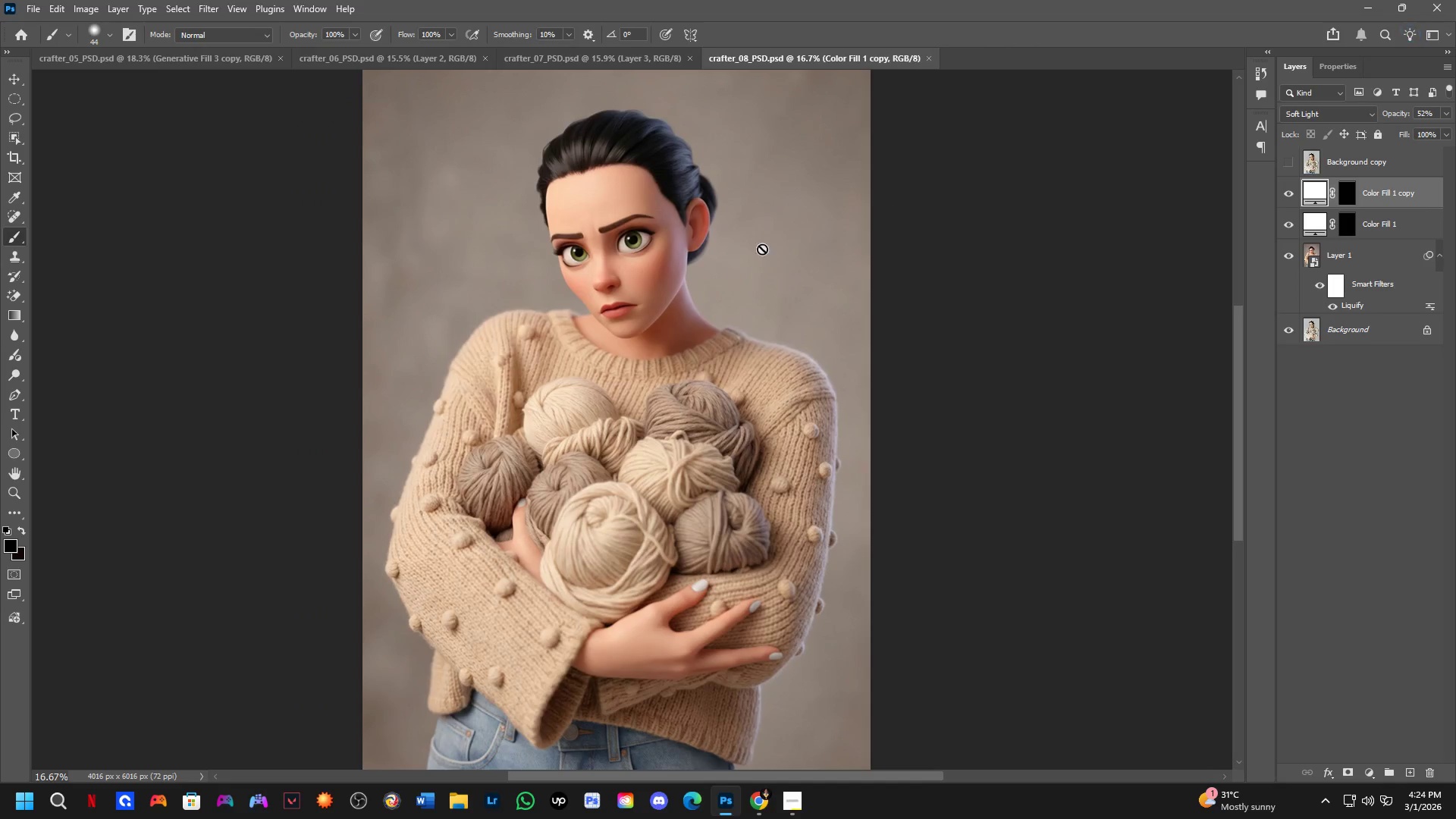 
hold_key(key=Space, duration=0.67)
 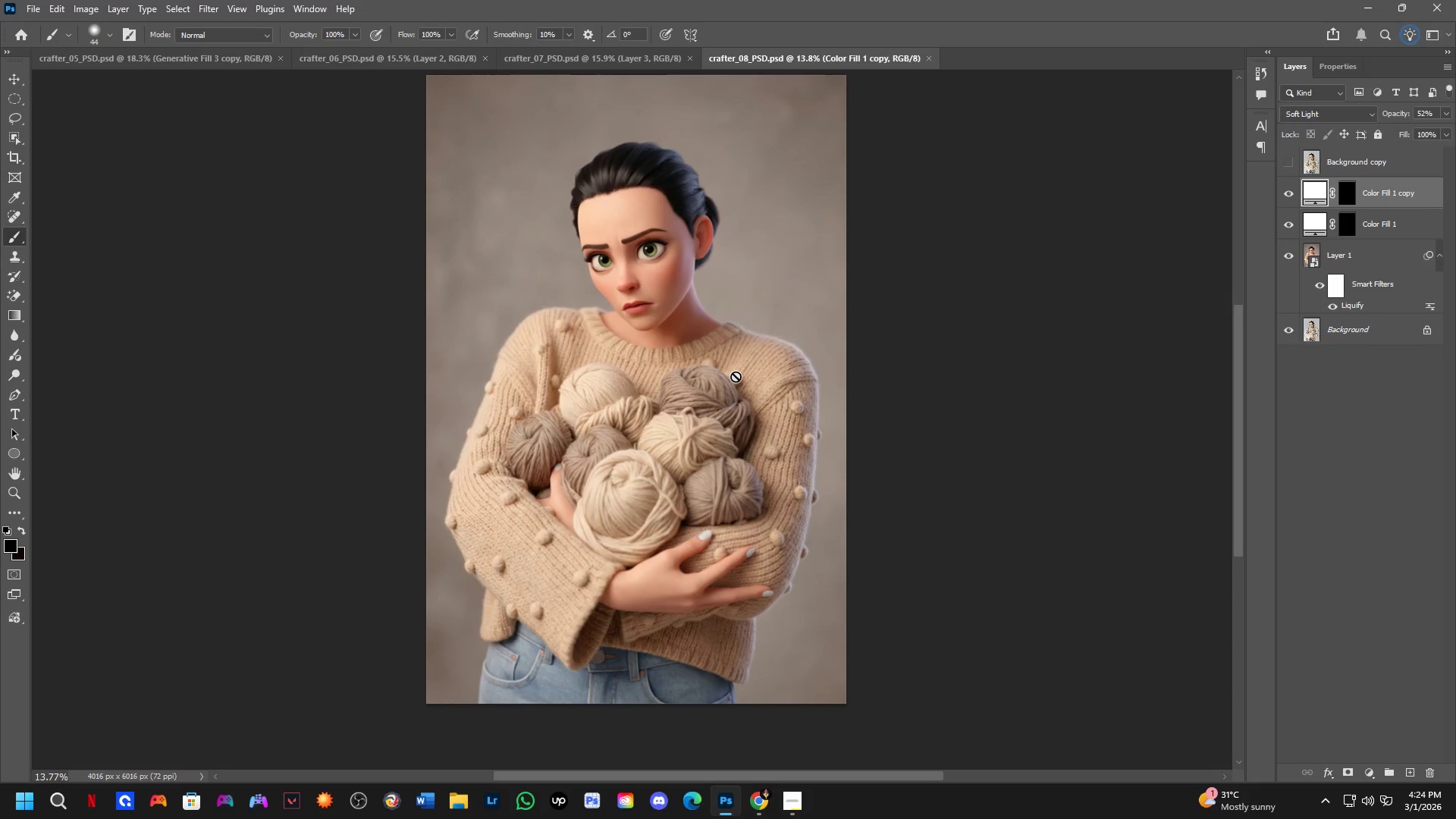 
scroll: coordinate [697, 312], scroll_direction: down, amount: 2.0
 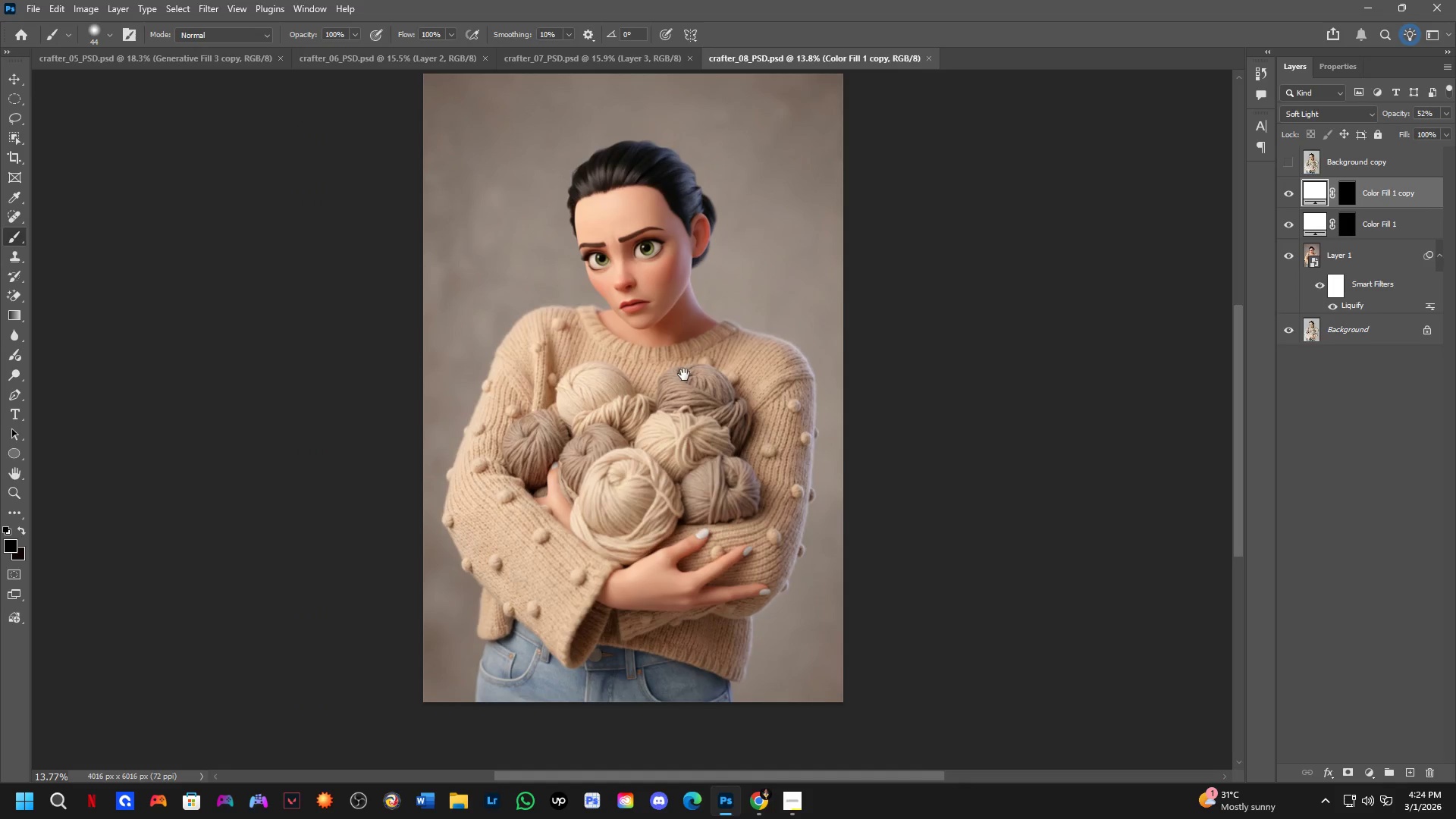 
key(Shift+ShiftLeft)
 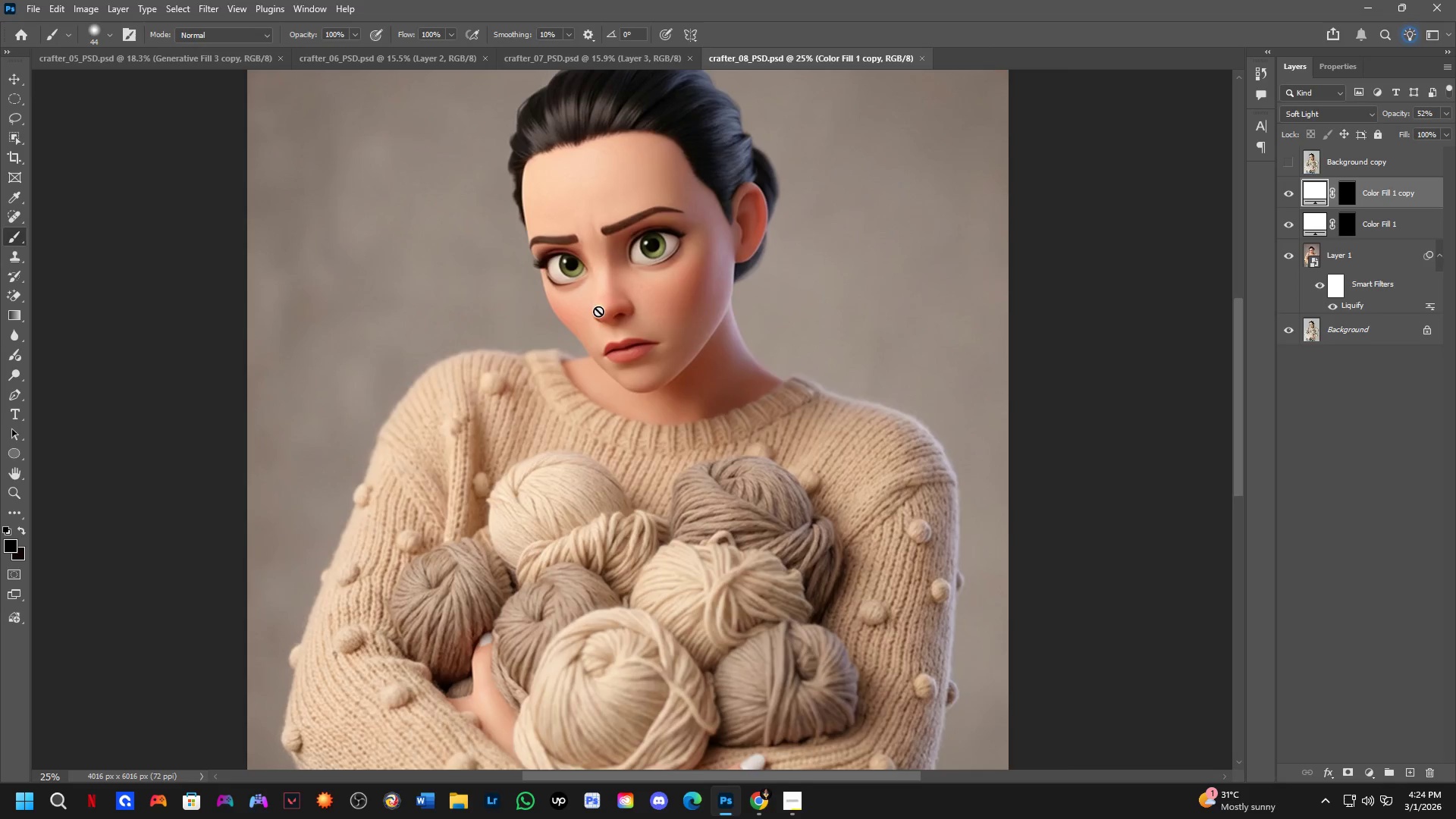 
scroll: coordinate [613, 290], scroll_direction: up, amount: 6.0
 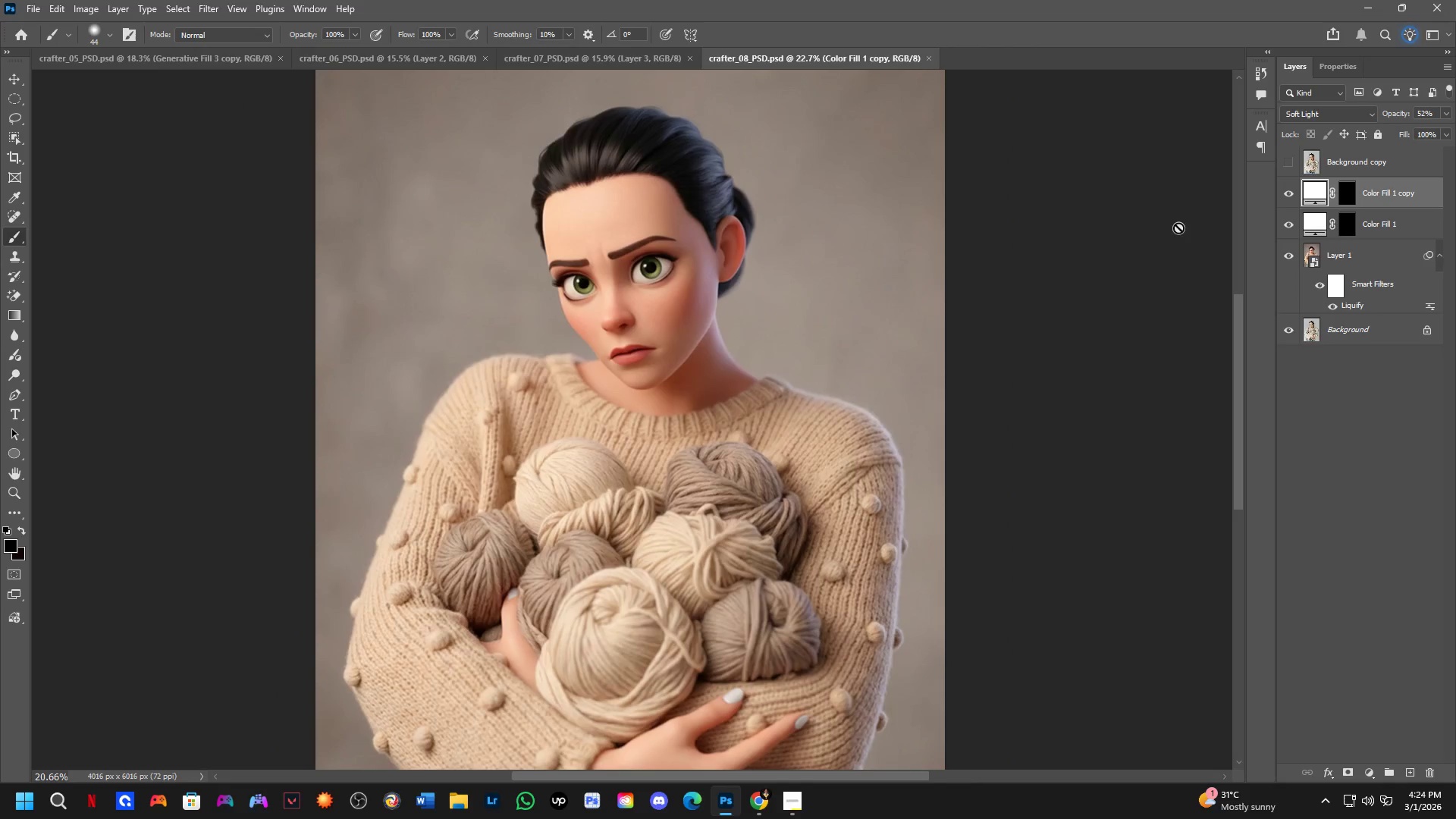 
scroll: coordinate [998, 265], scroll_direction: down, amount: 2.0
 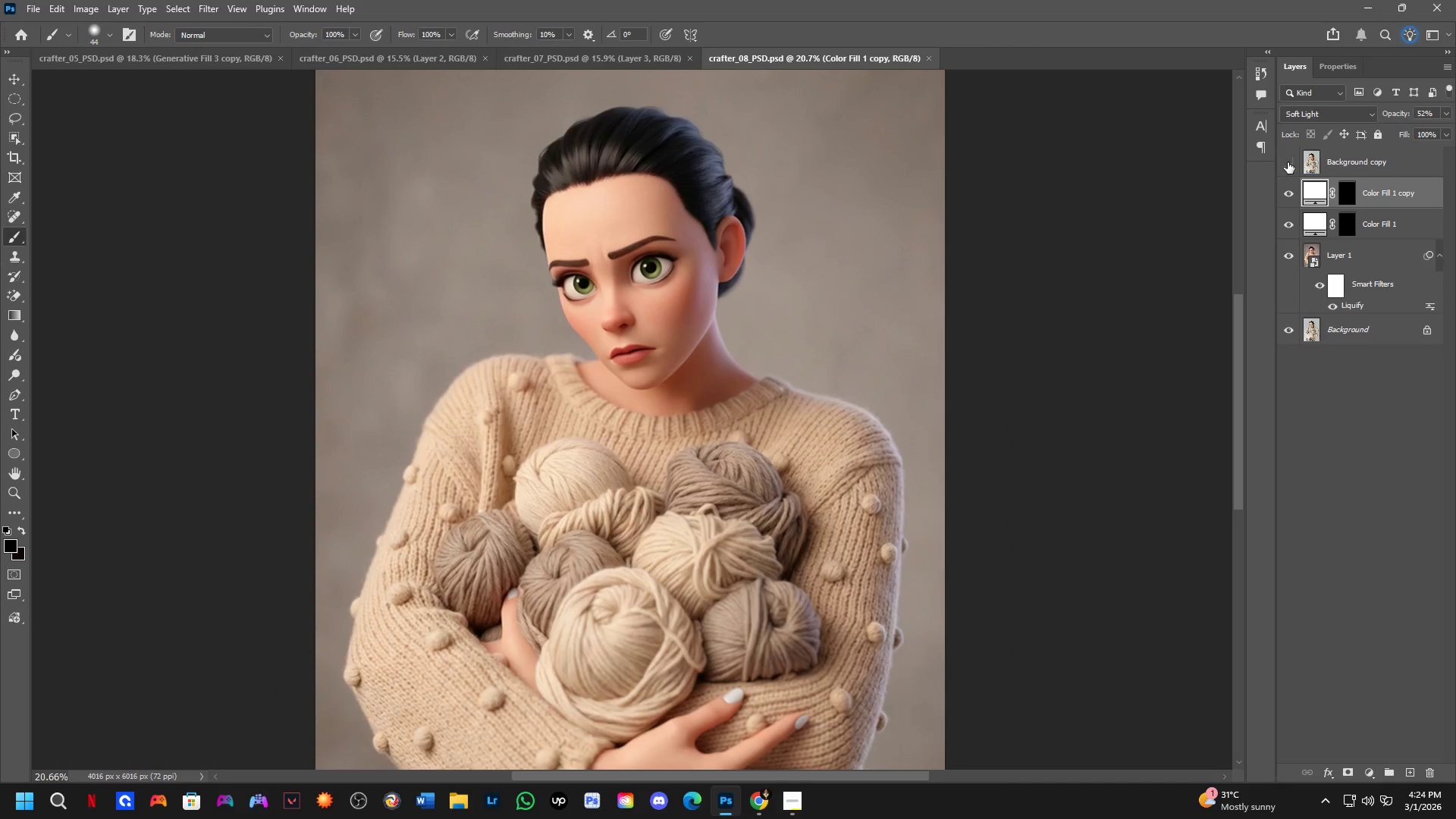 
left_click([1288, 162])
 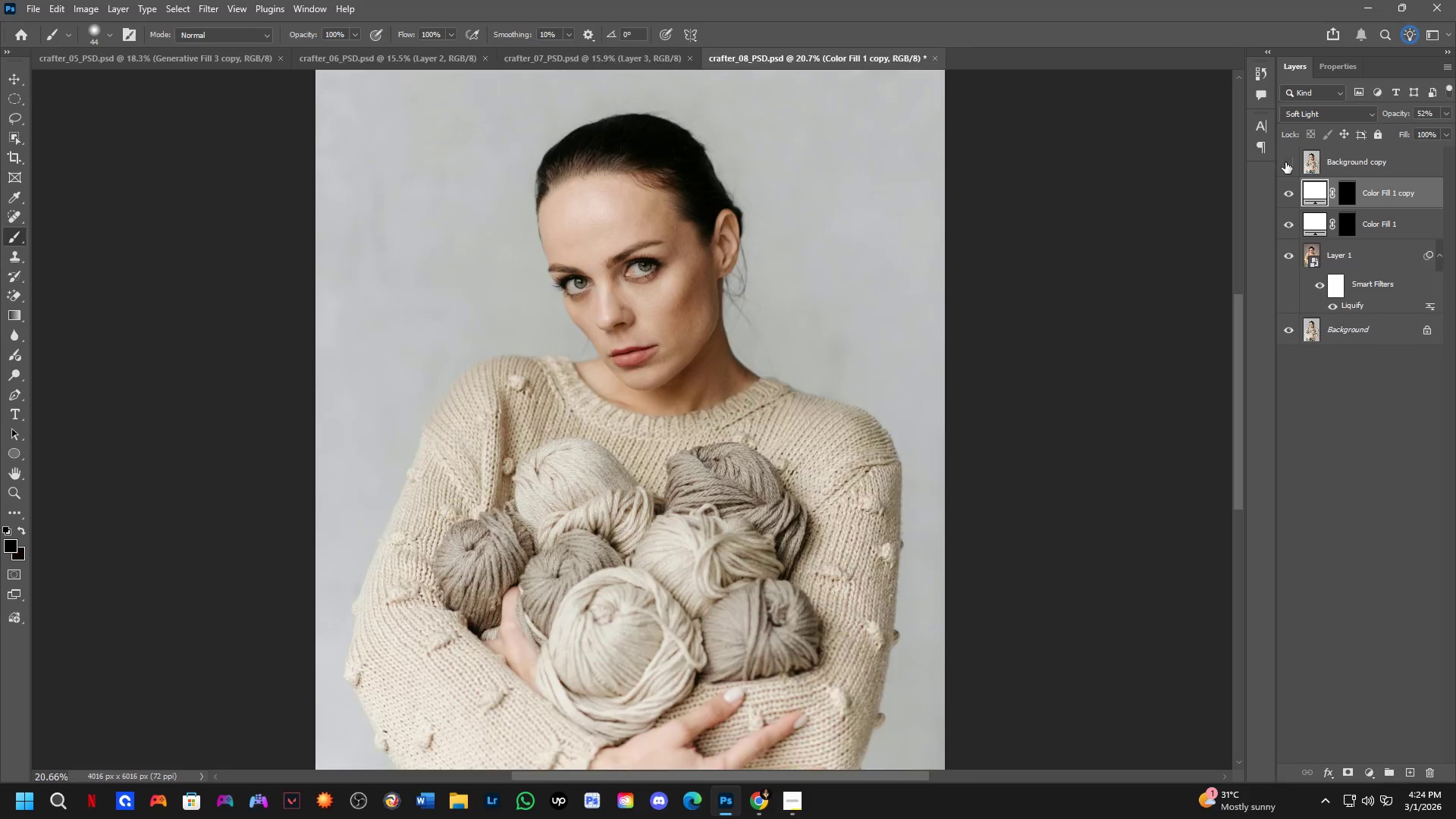 
double_click([1285, 162])
 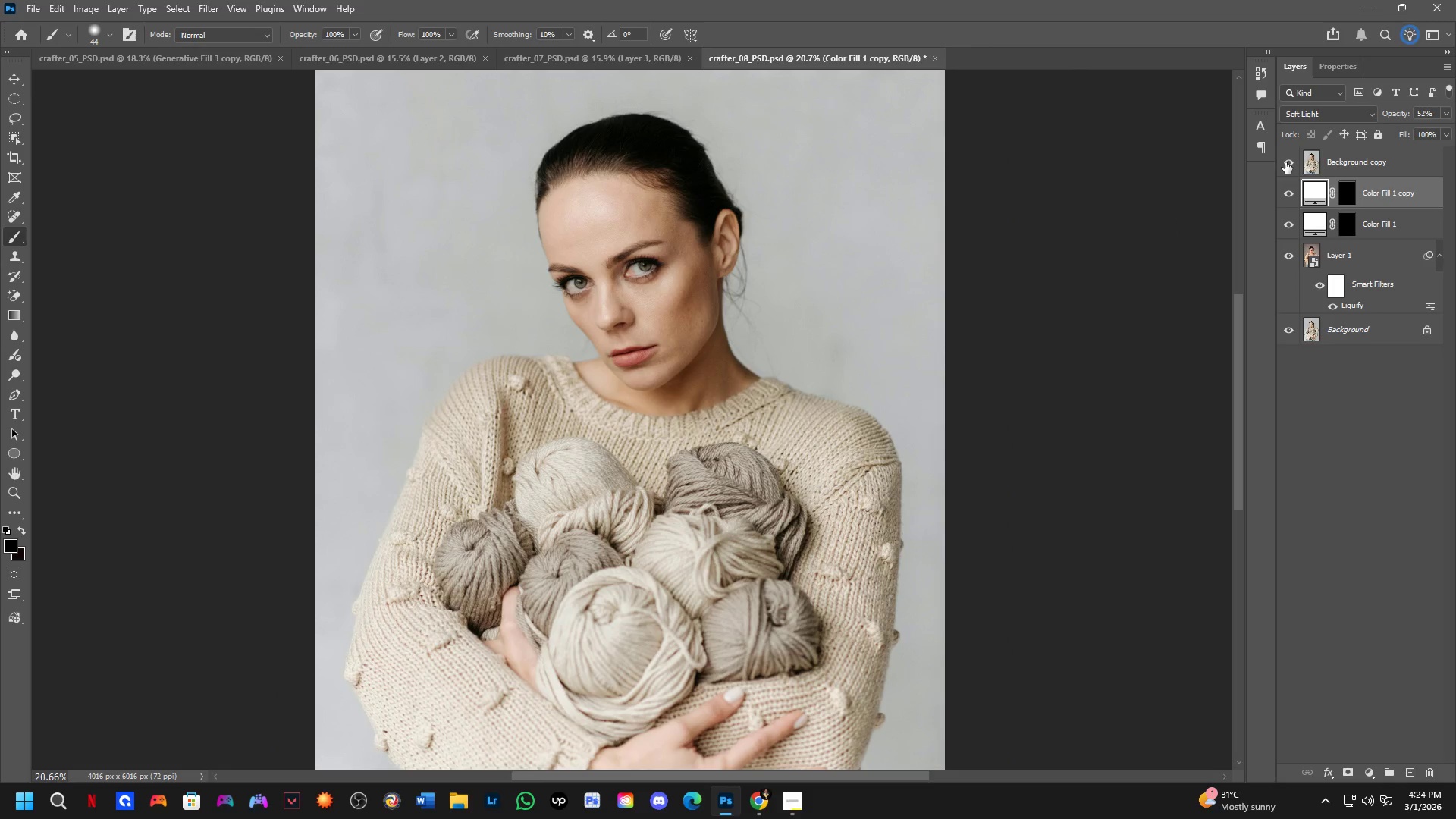 
triple_click([1285, 162])
 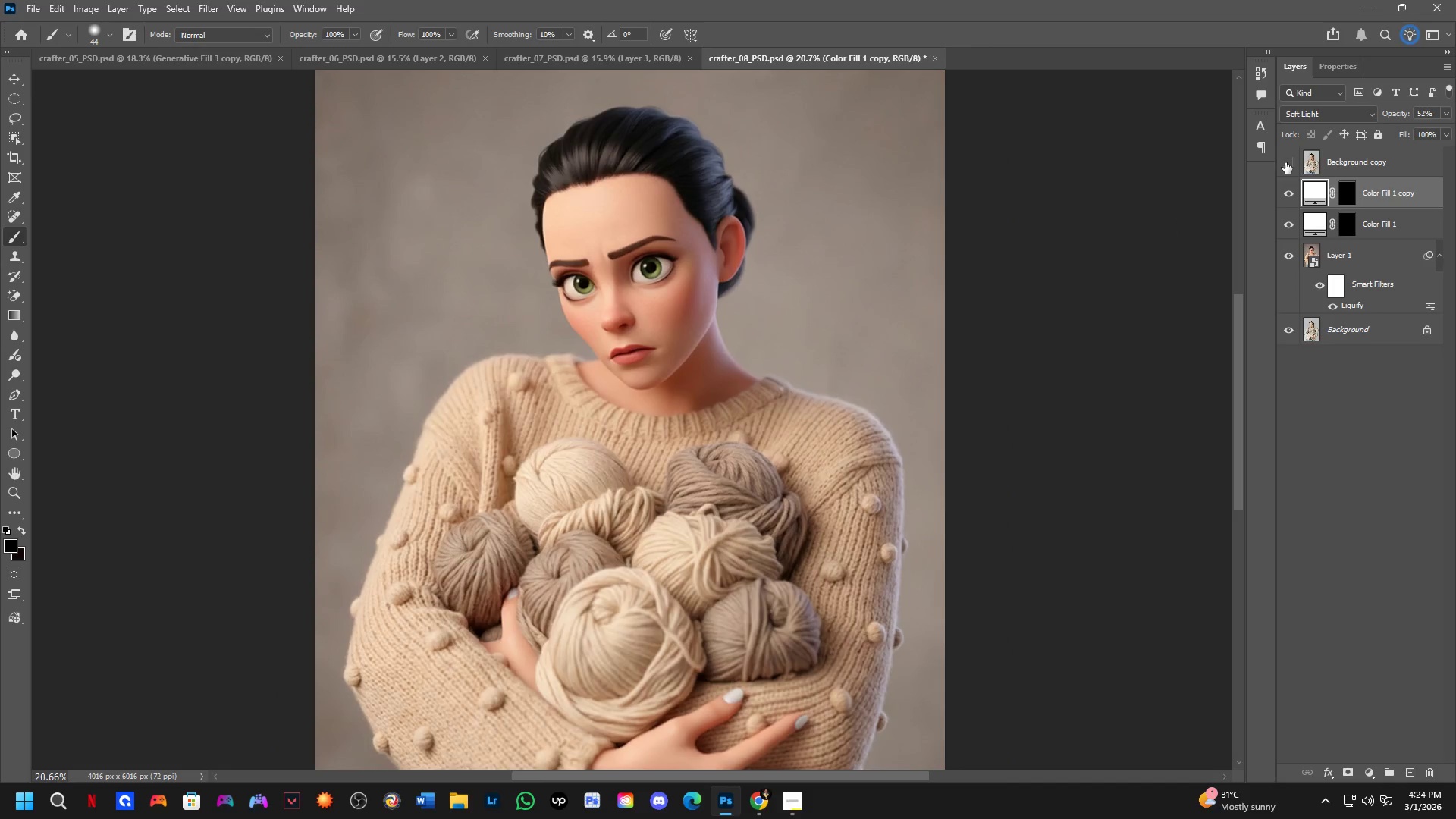 
left_click([1285, 162])
 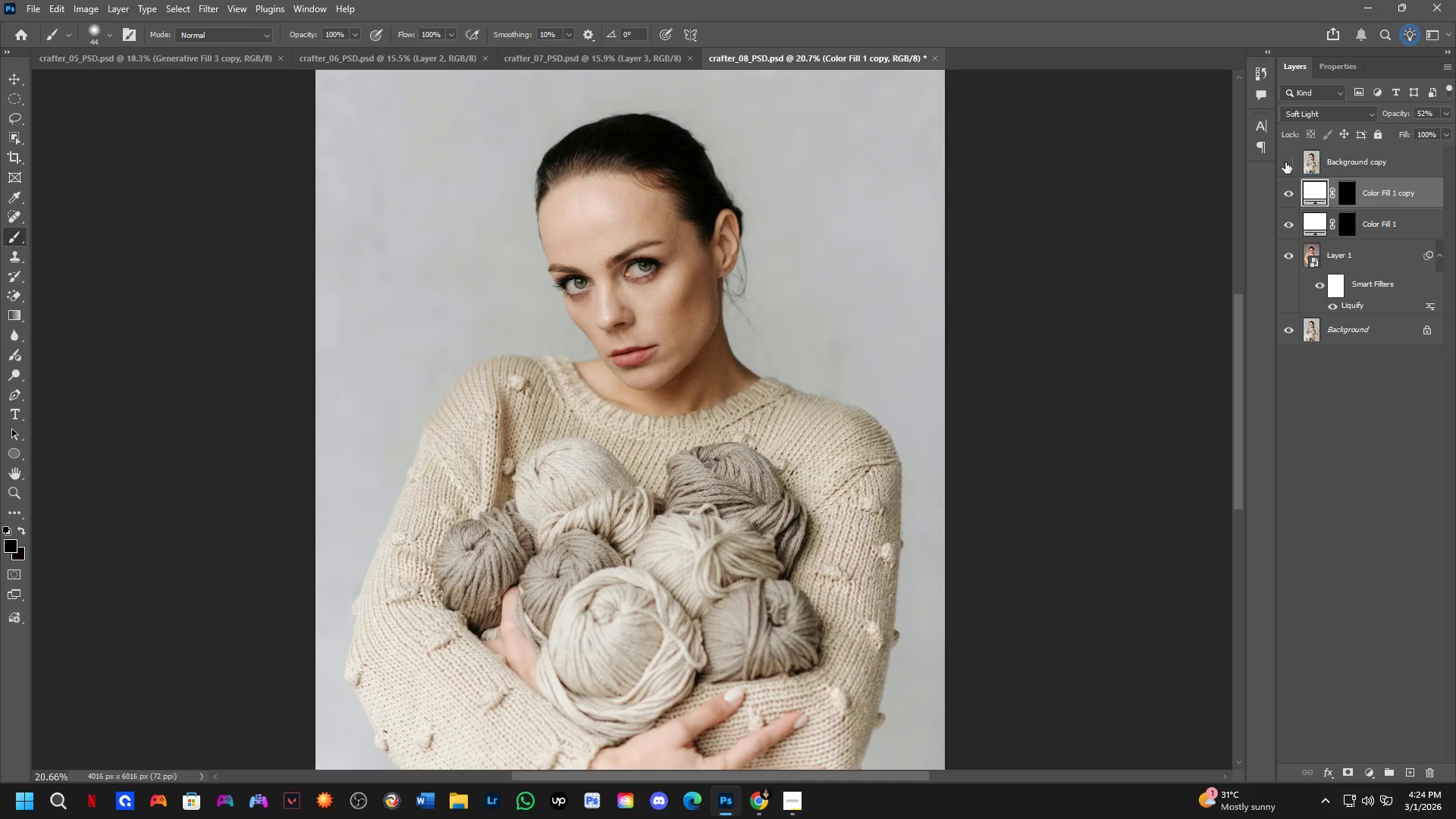 
double_click([1285, 162])
 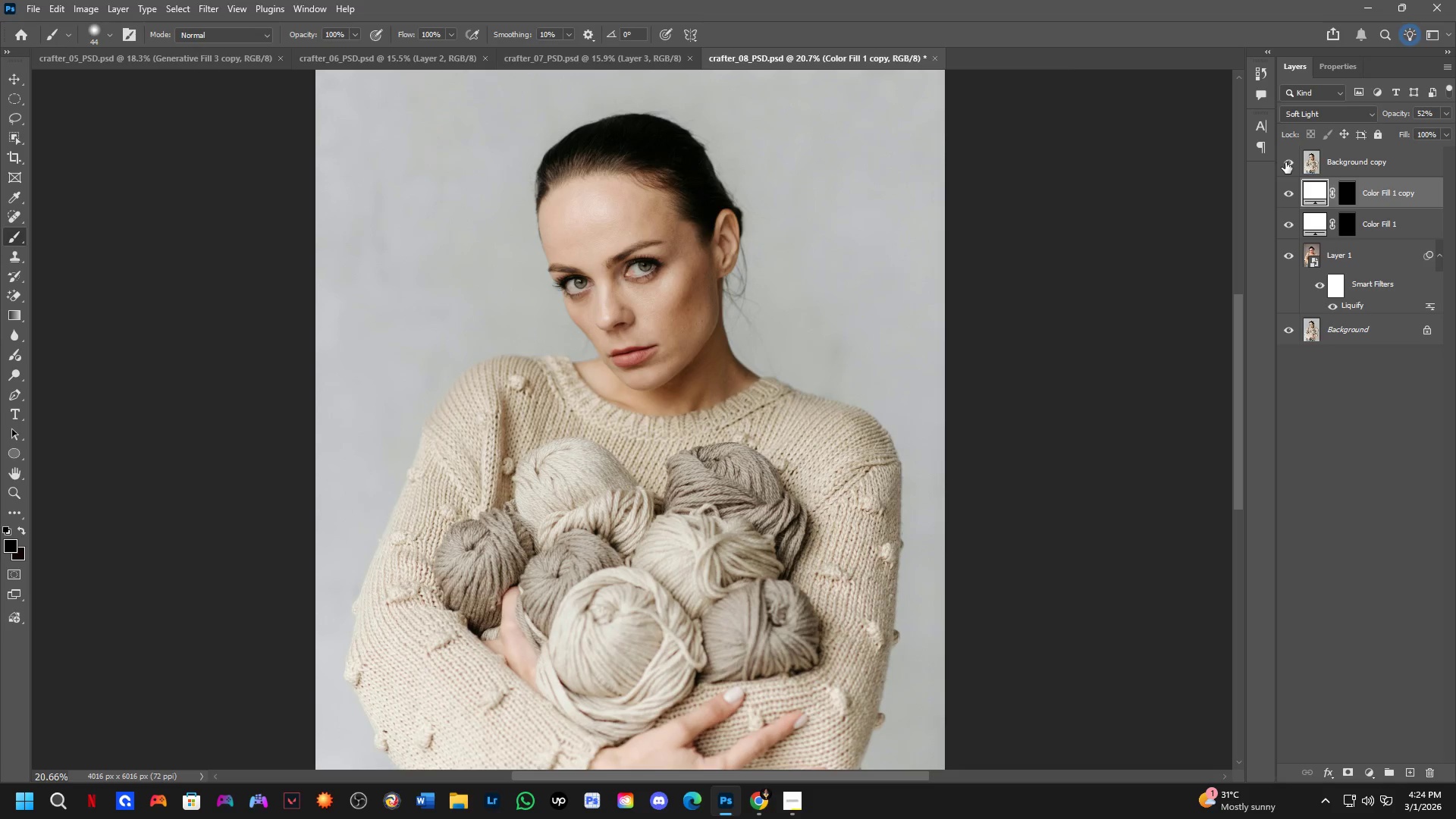 
left_click([1285, 162])
 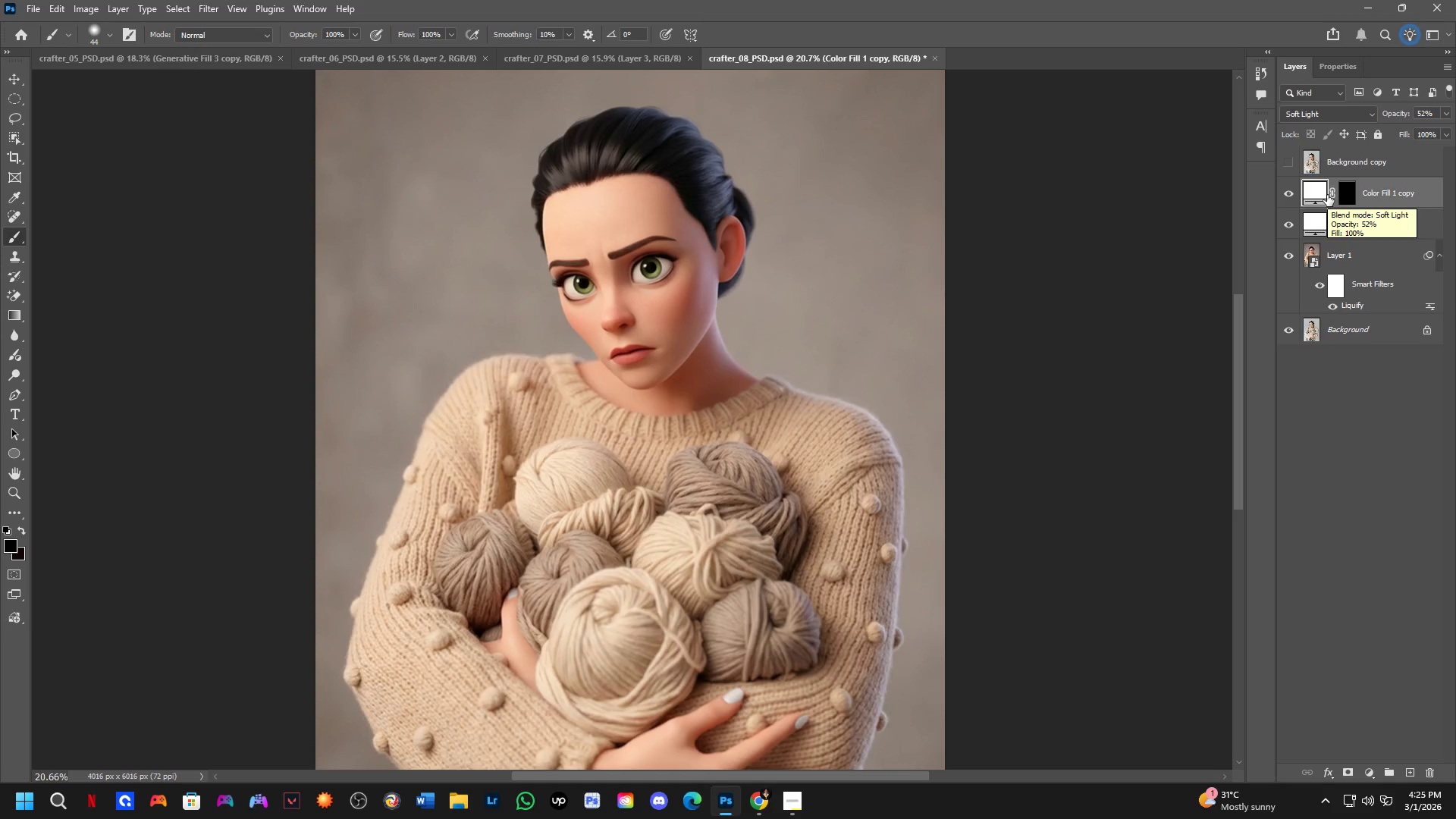 
wait(65.88)
 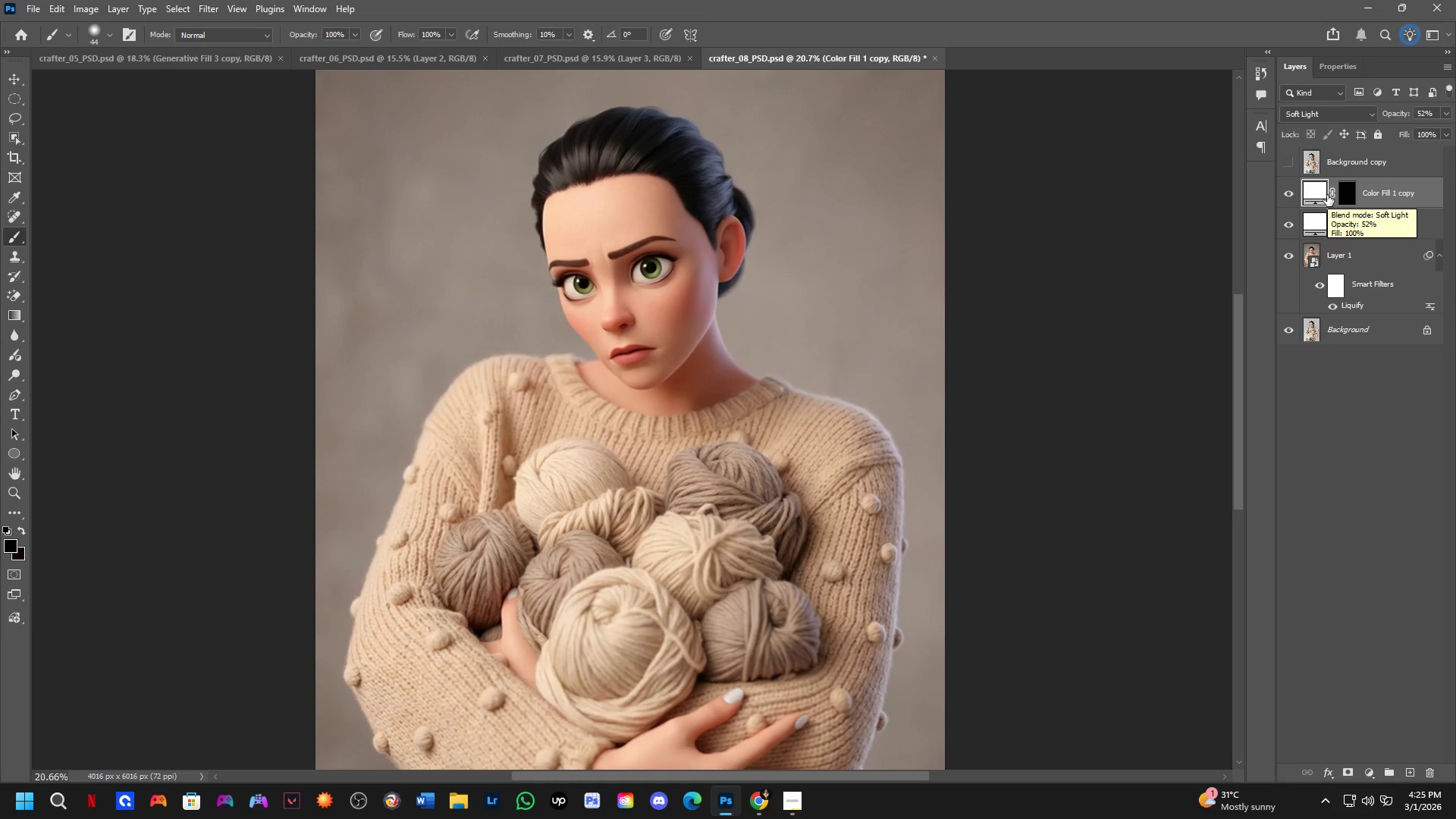 
key(Alt+AltLeft)
 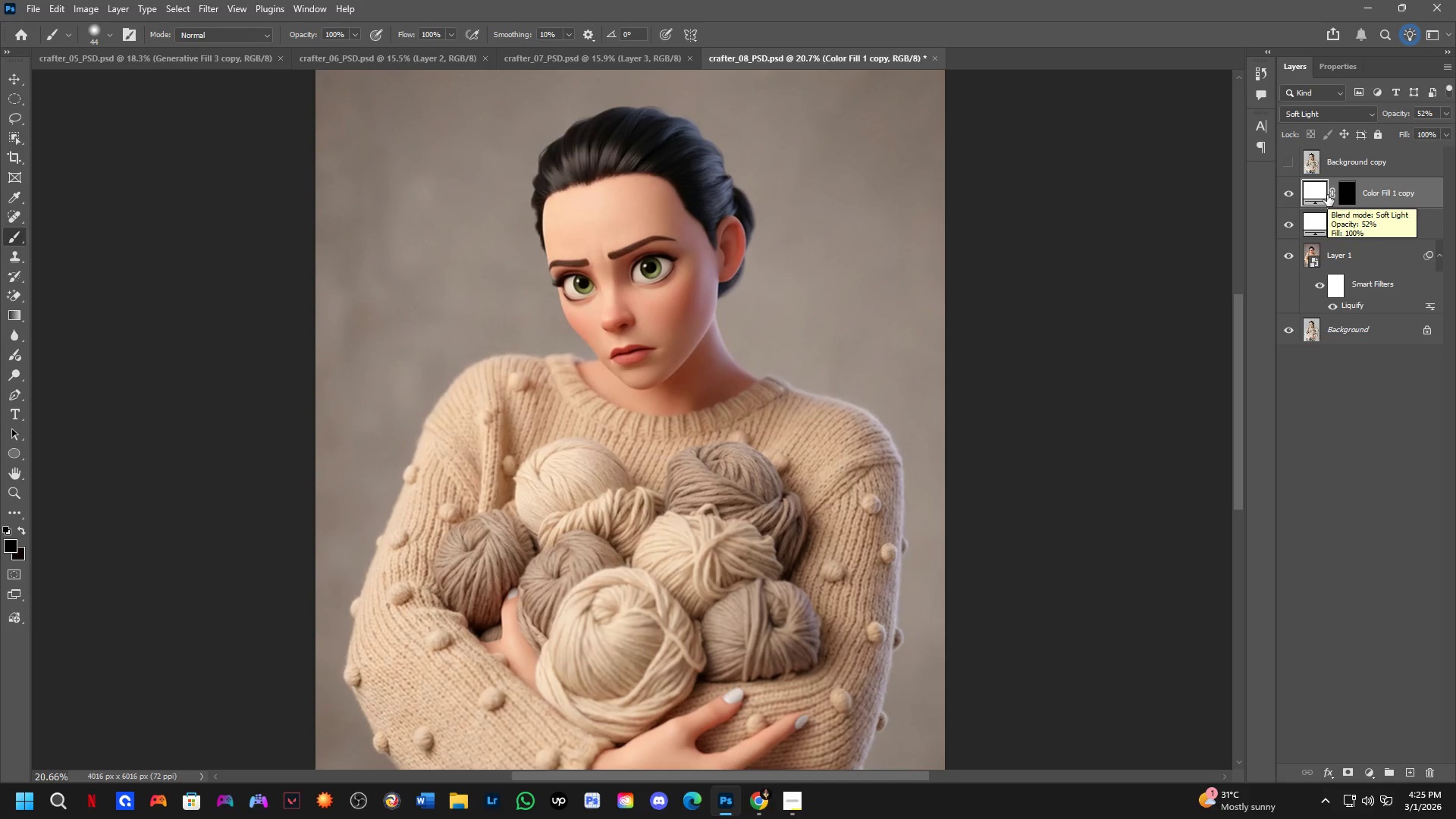 
key(Alt+Tab)